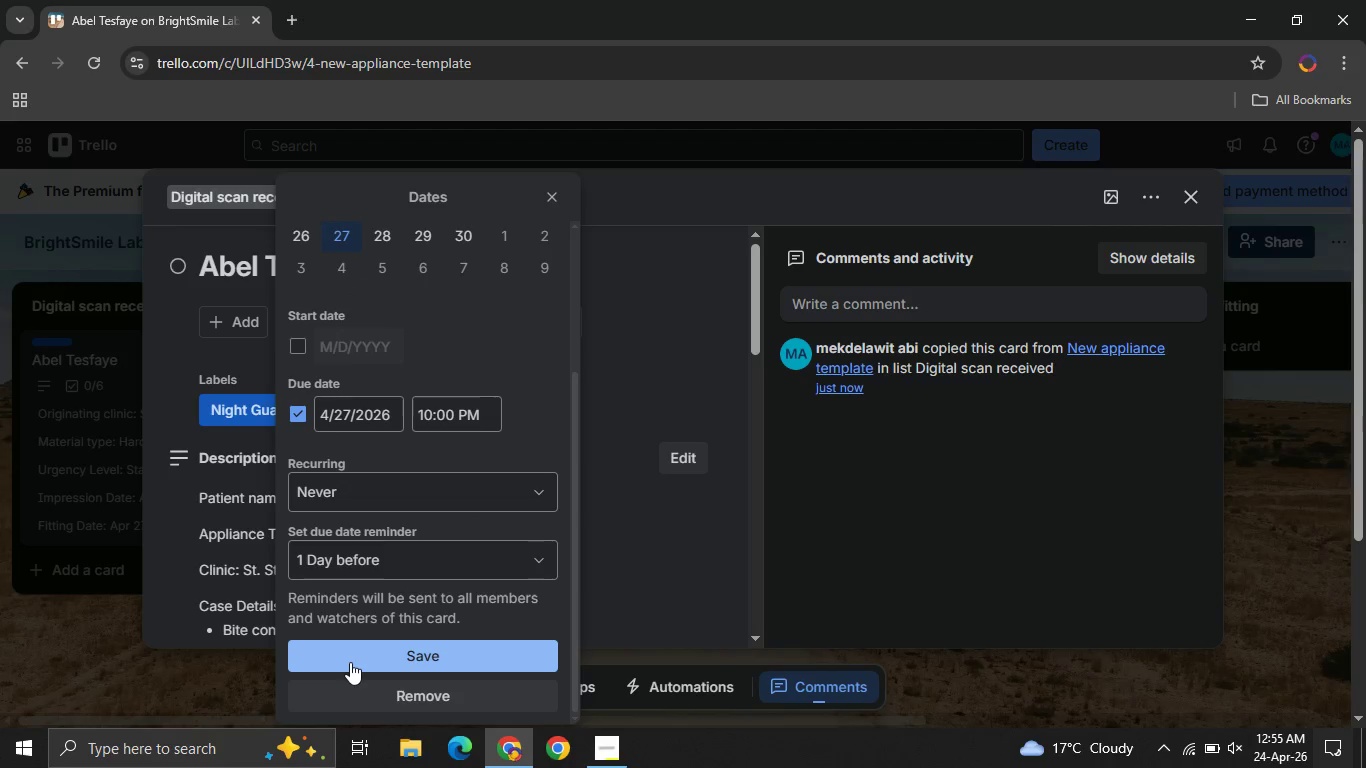 
left_click([333, 656])
 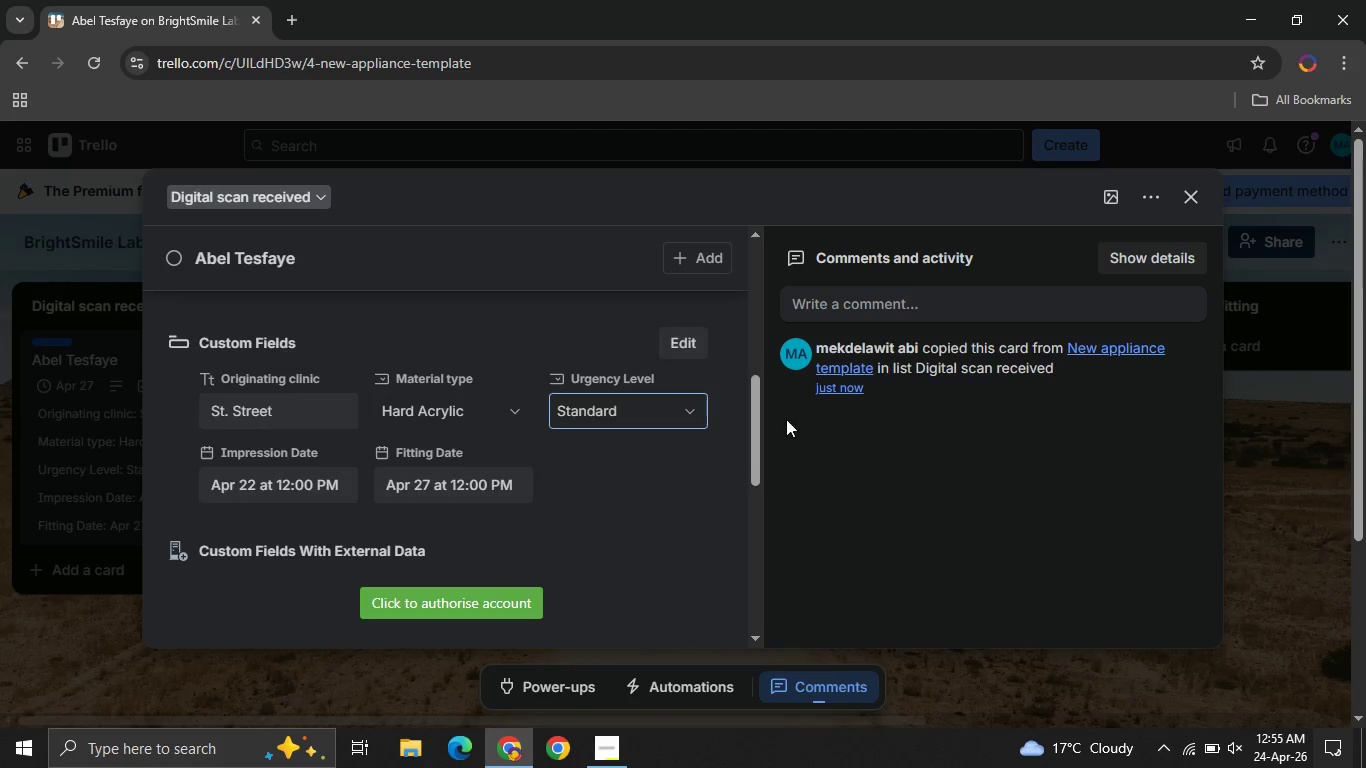 
left_click([1185, 209])
 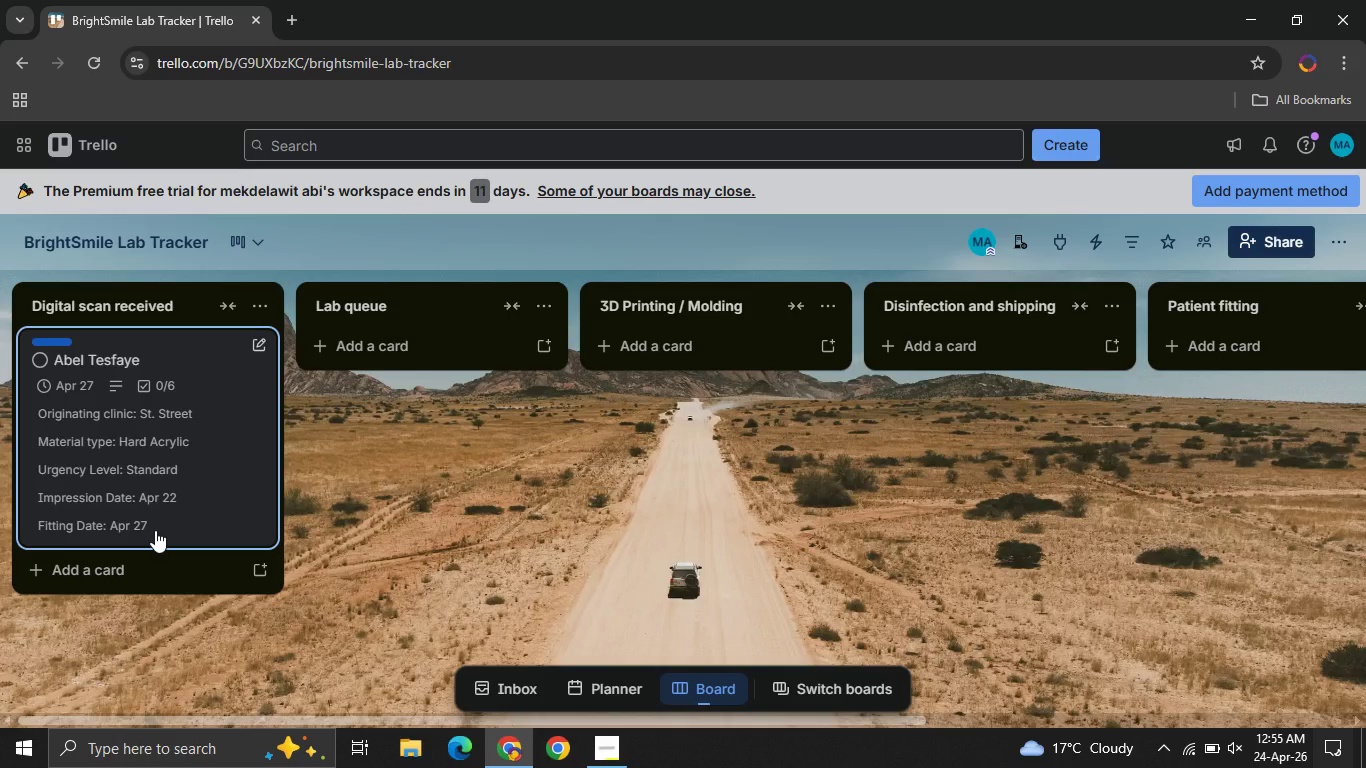 
wait(10.89)
 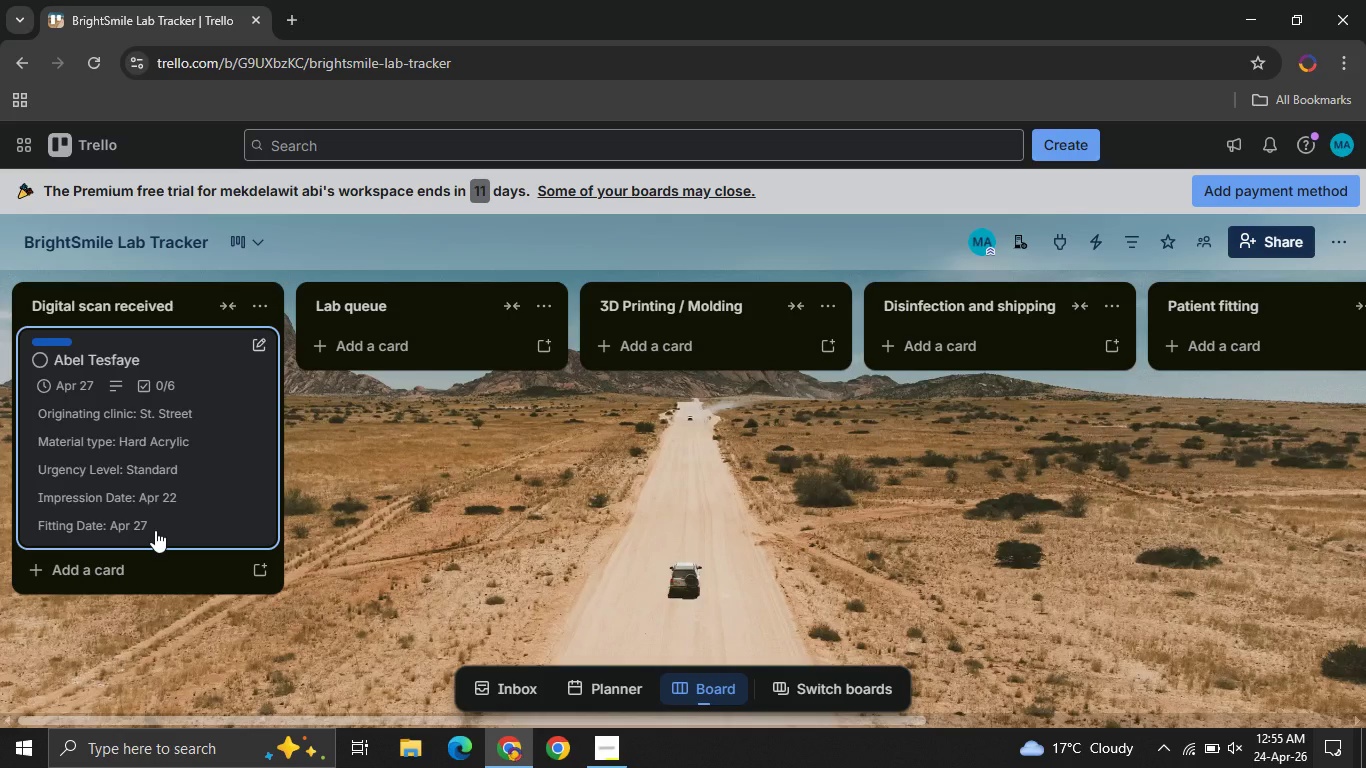 
left_click([605, 751])